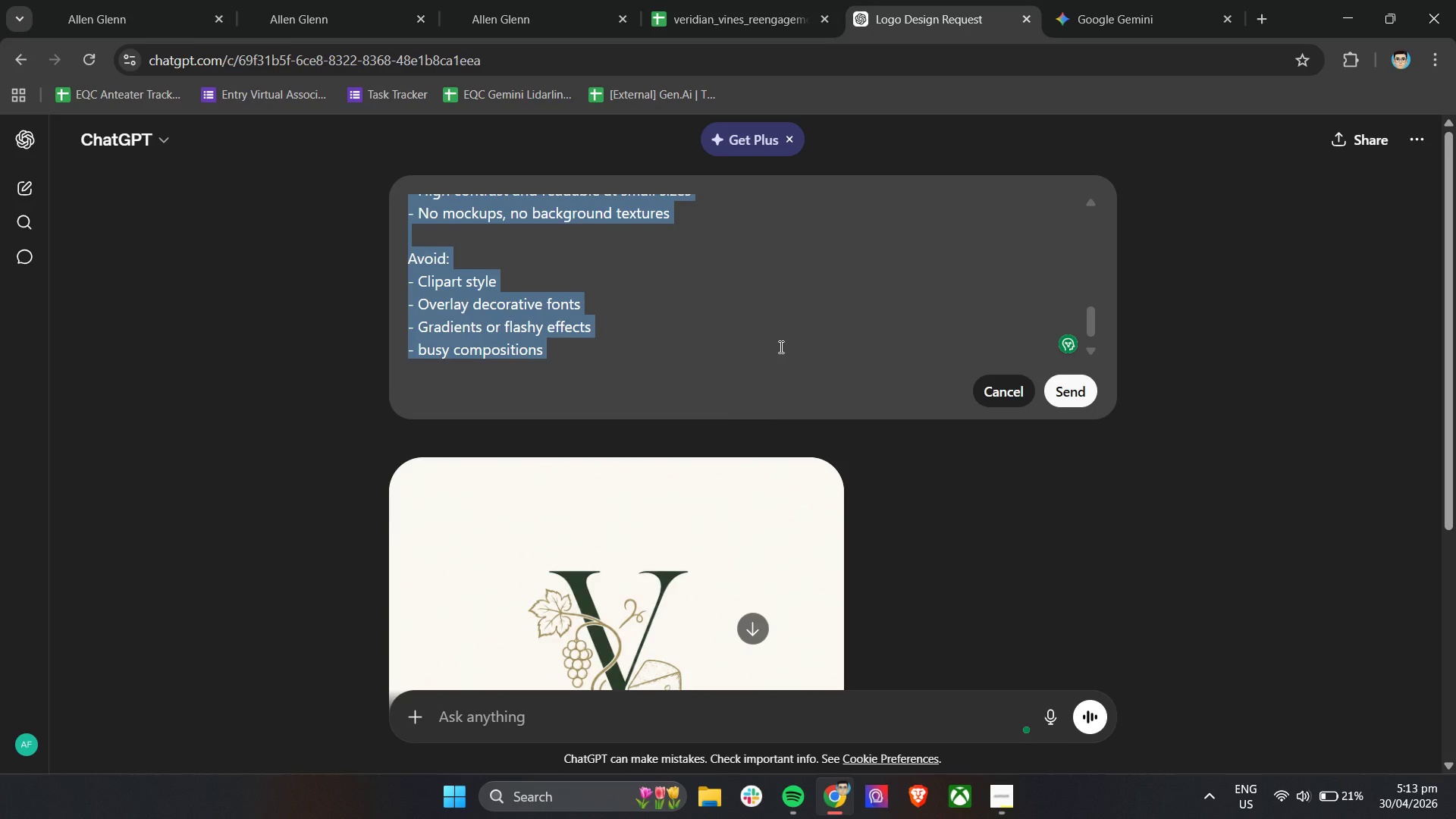 
wait(9.8)
 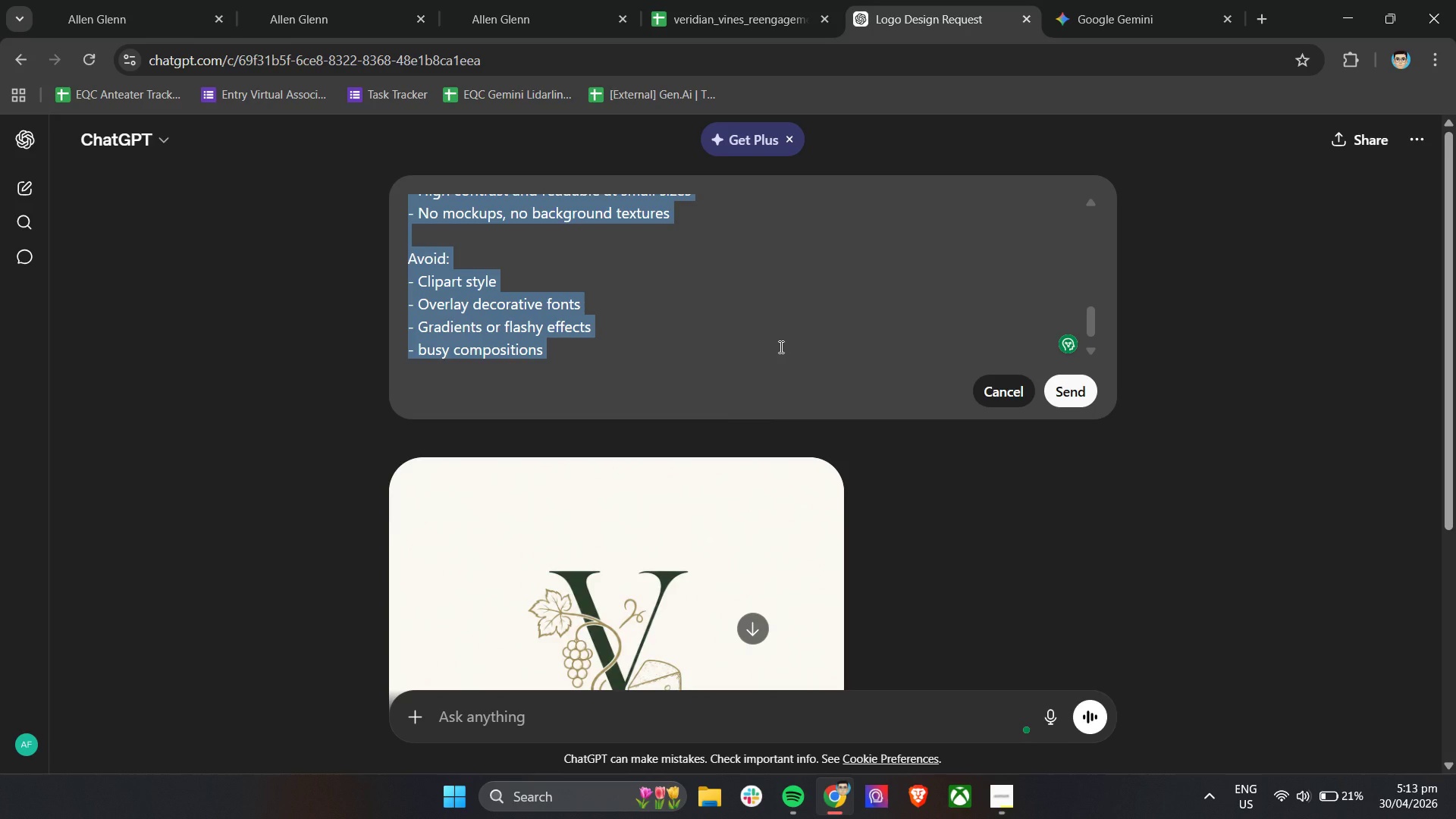 
hold_key(key=A, duration=0.34)
 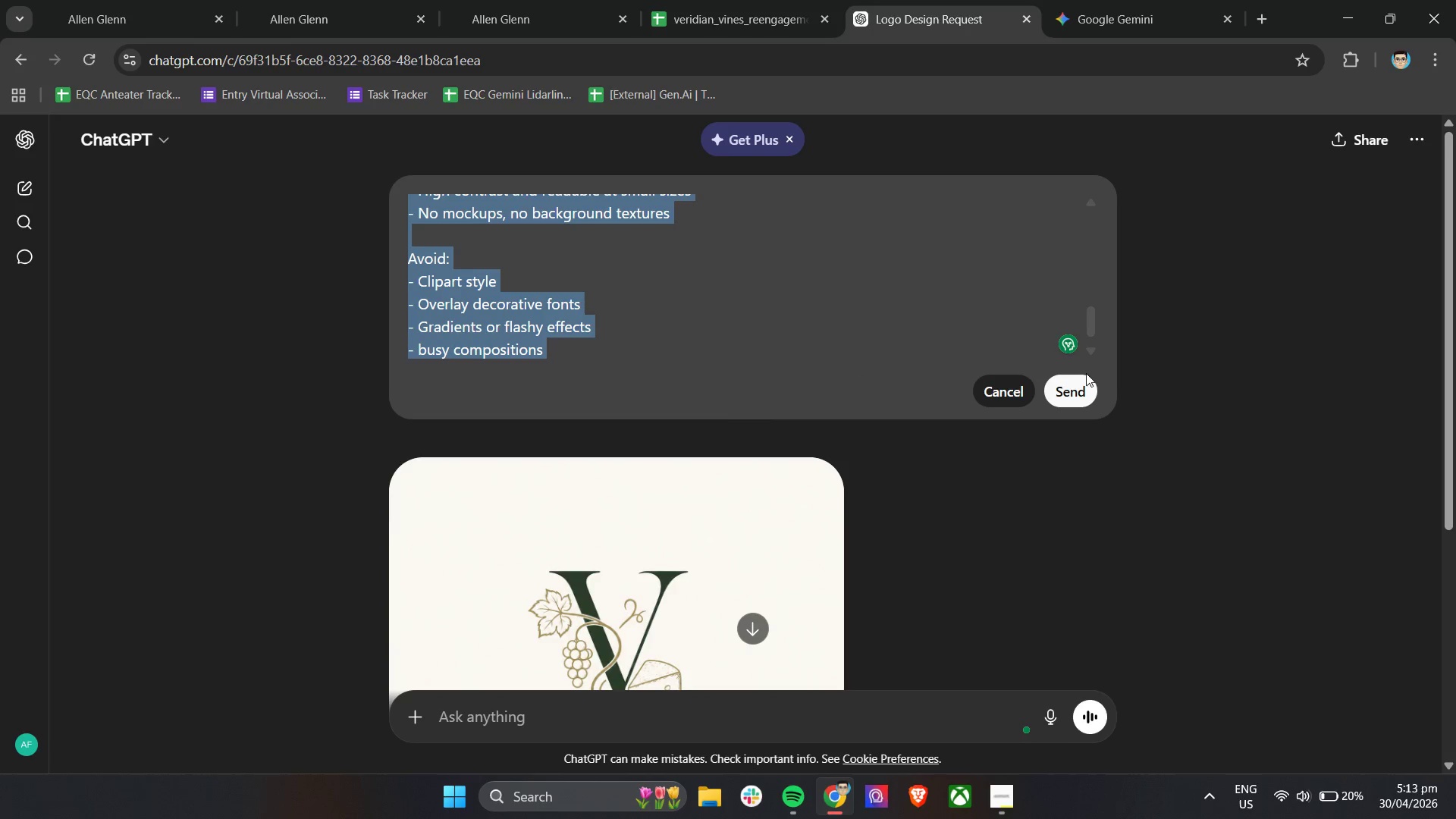 
key(Control+A)
 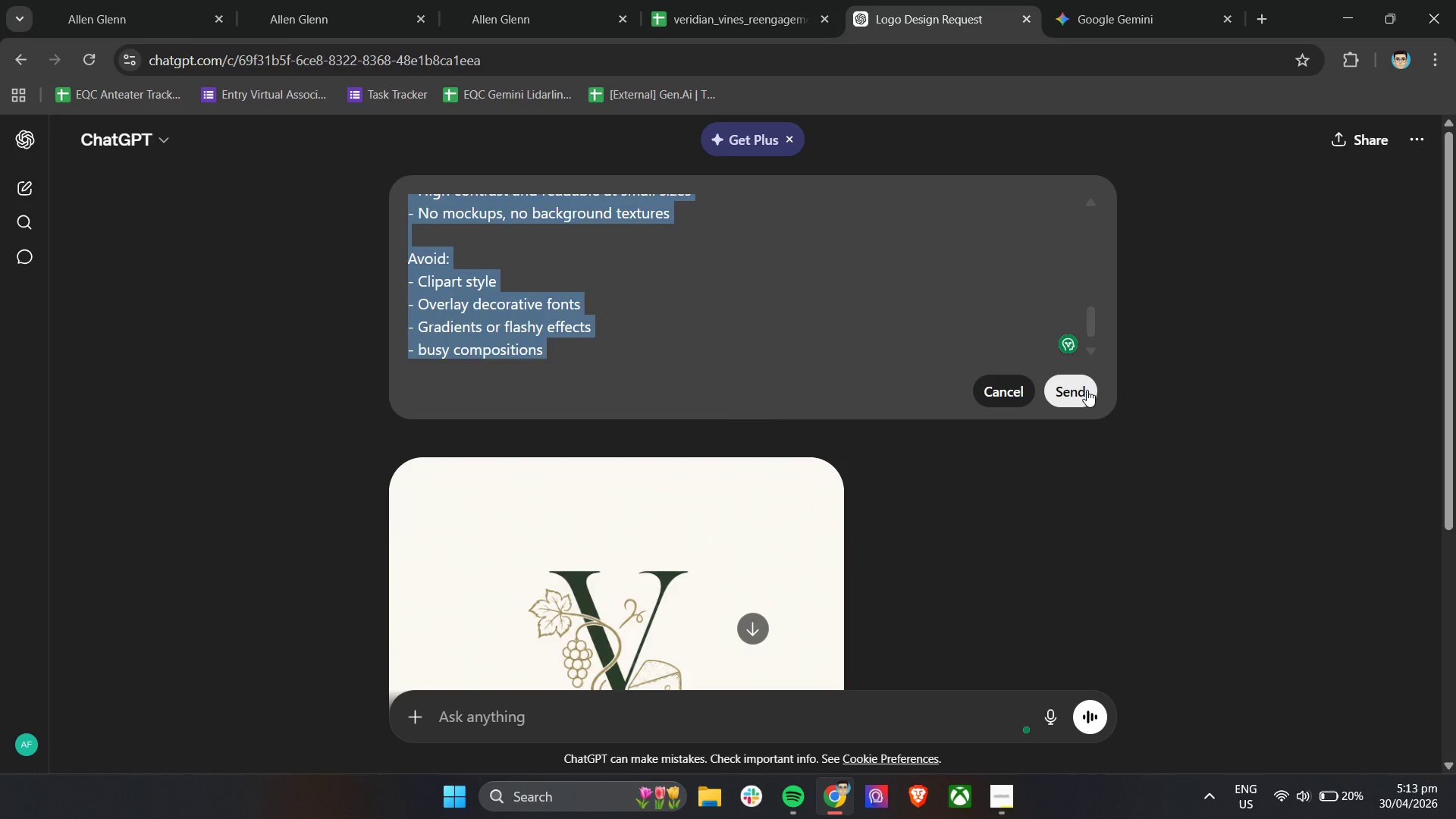 
left_click_drag(start_coordinate=[1087, 390], to_coordinate=[1082, 392])
 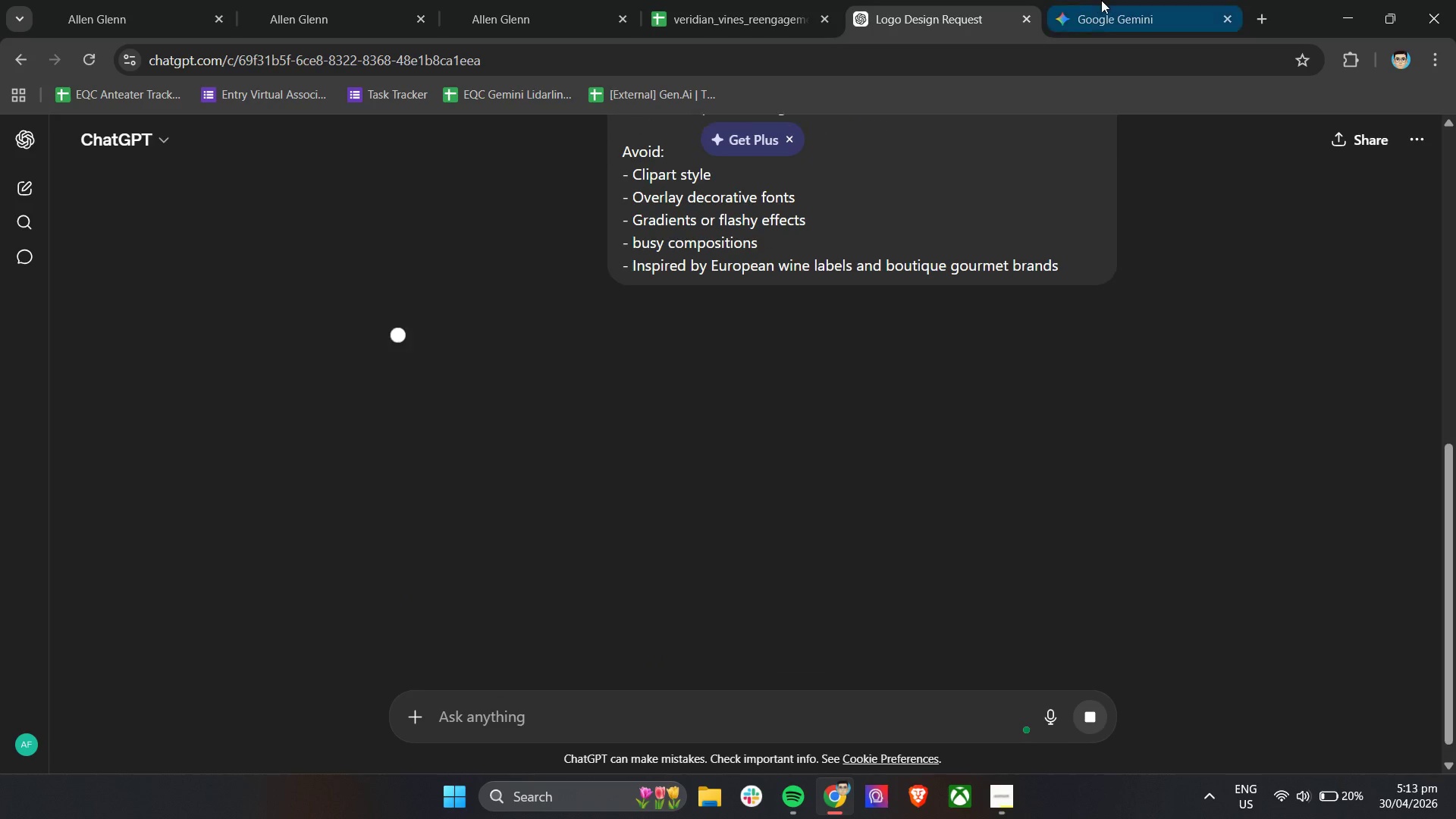 
left_click([1102, 0])
 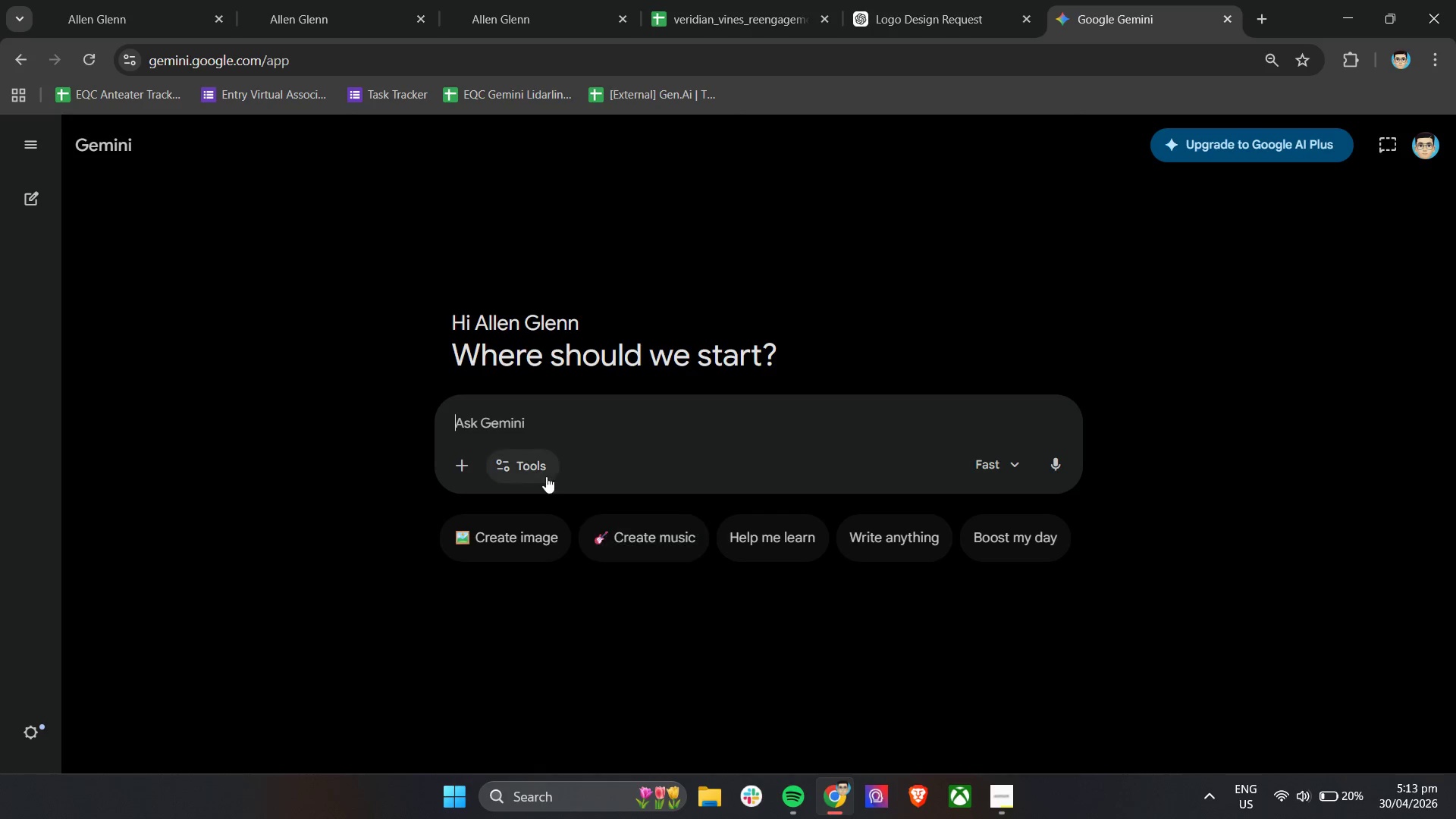 
key(Control+V)
 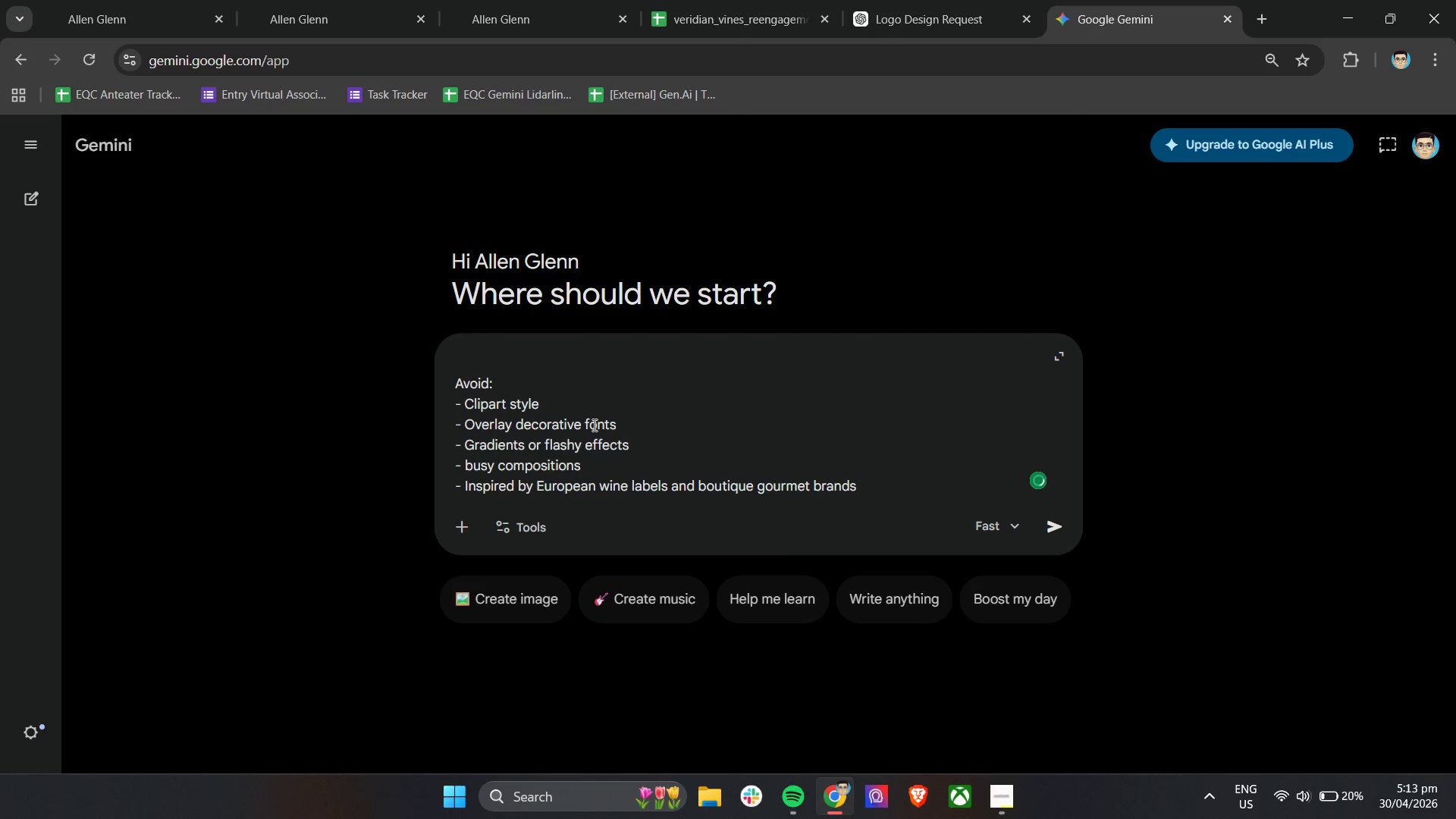 
key(Enter)
 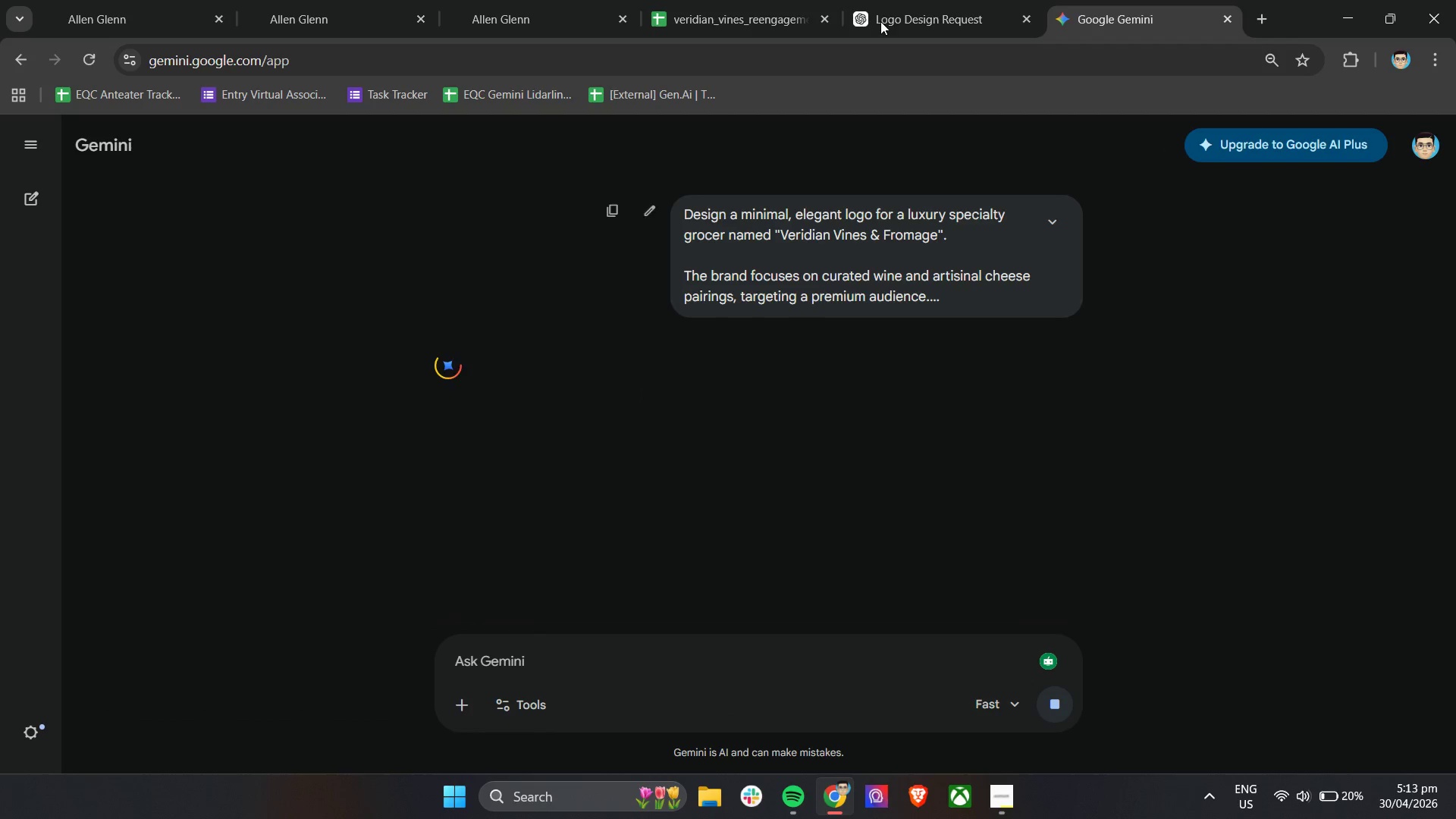 
left_click([962, 0])
 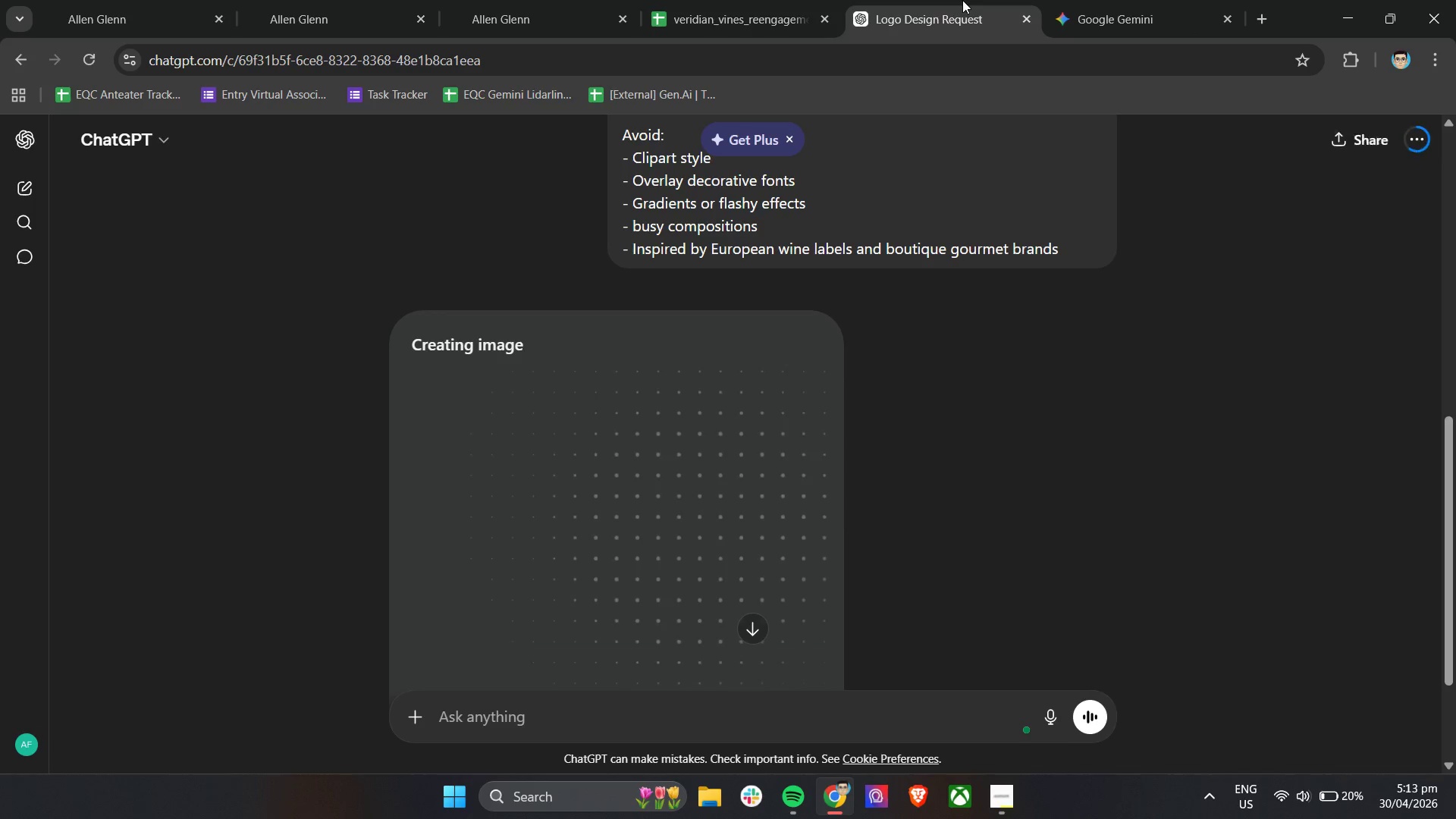 
left_click([330, 0])
 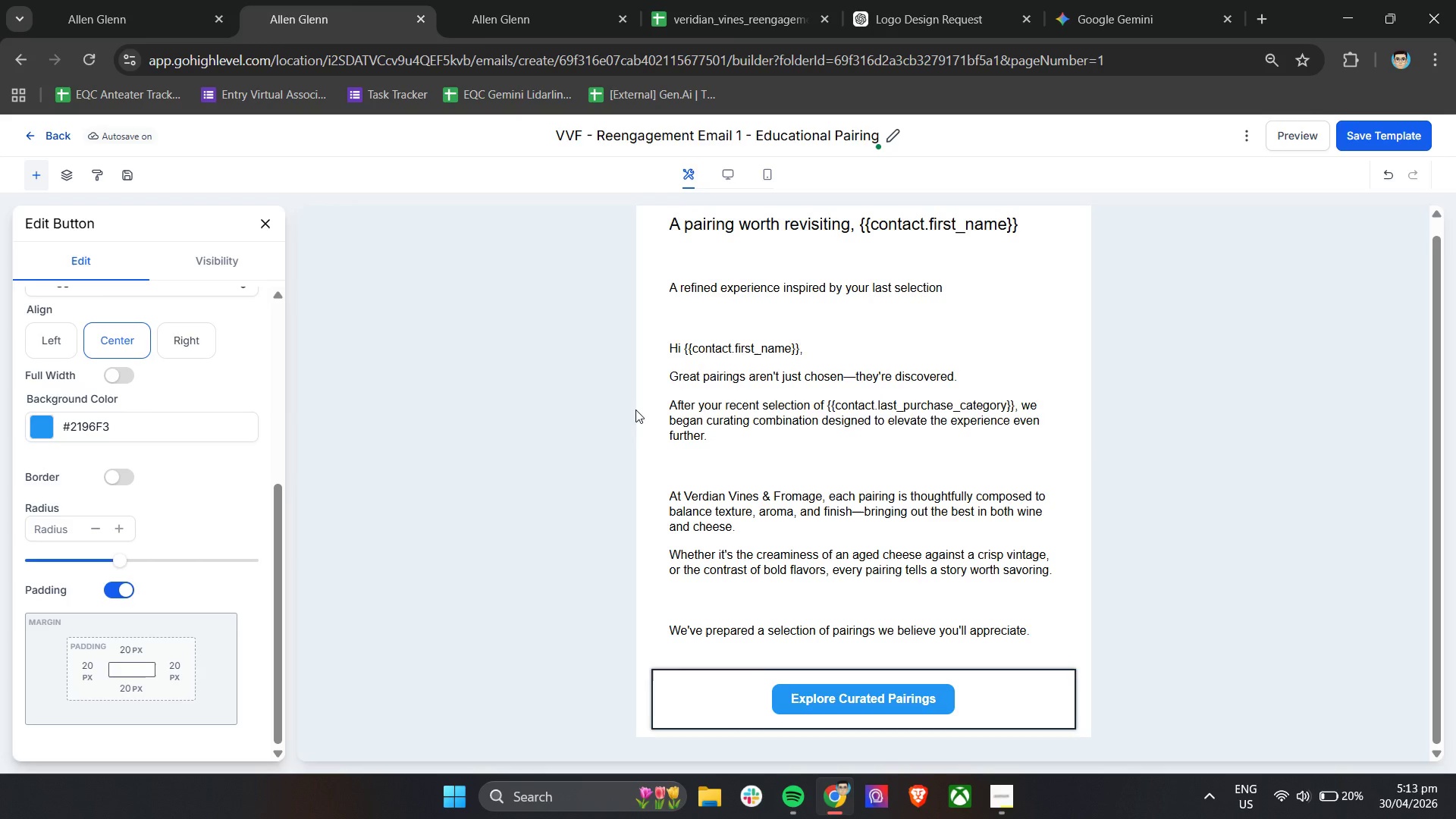 
scroll: coordinate [807, 473], scroll_direction: up, amount: 8.0
 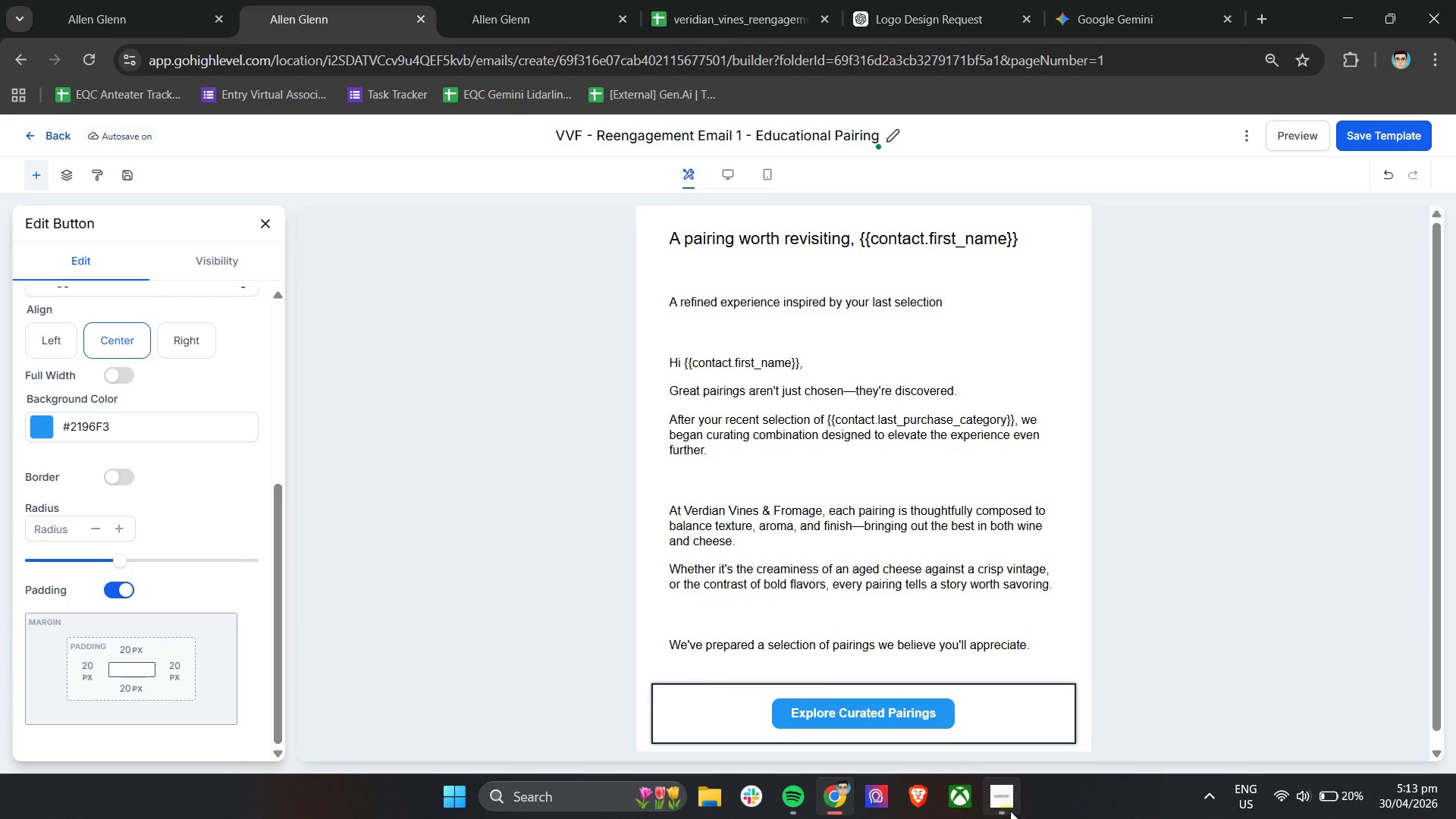 
left_click([1009, 809])